 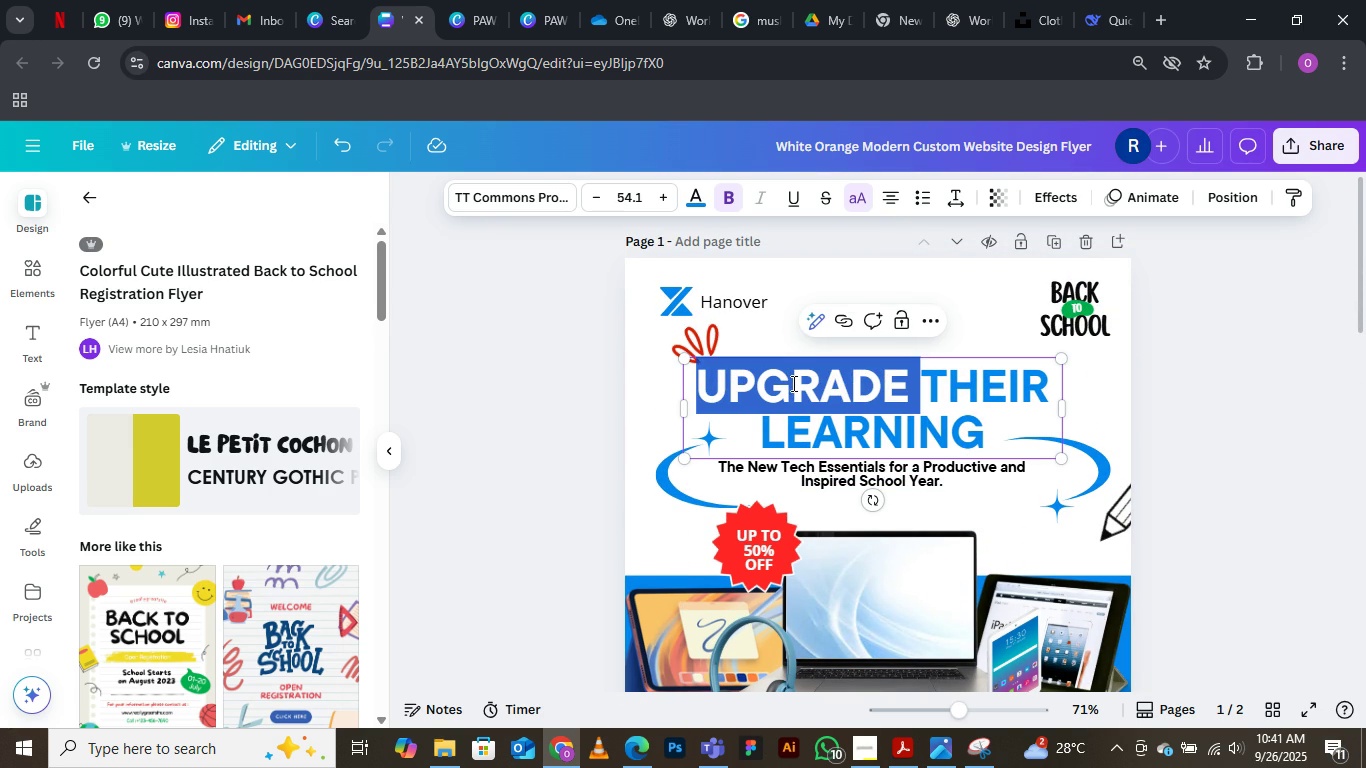 
left_click([697, 189])
 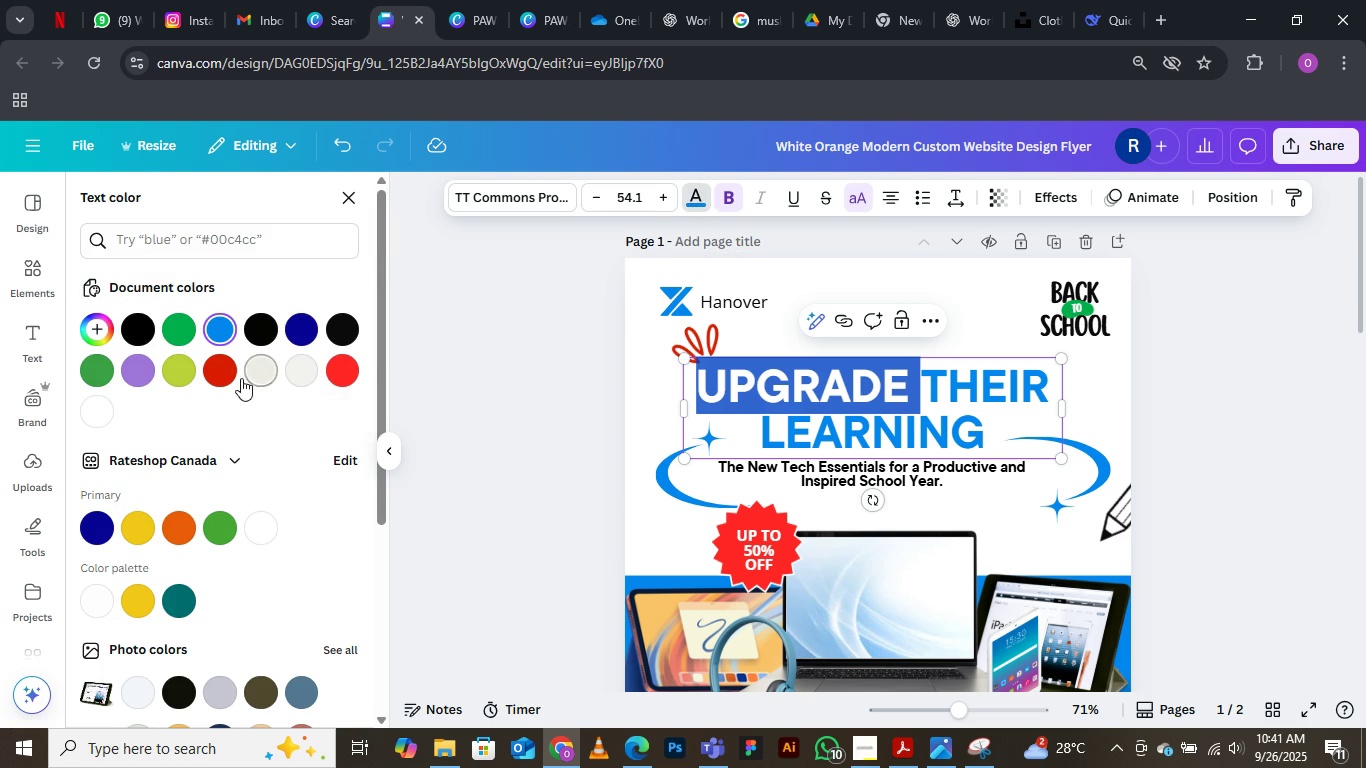 
left_click([230, 374])
 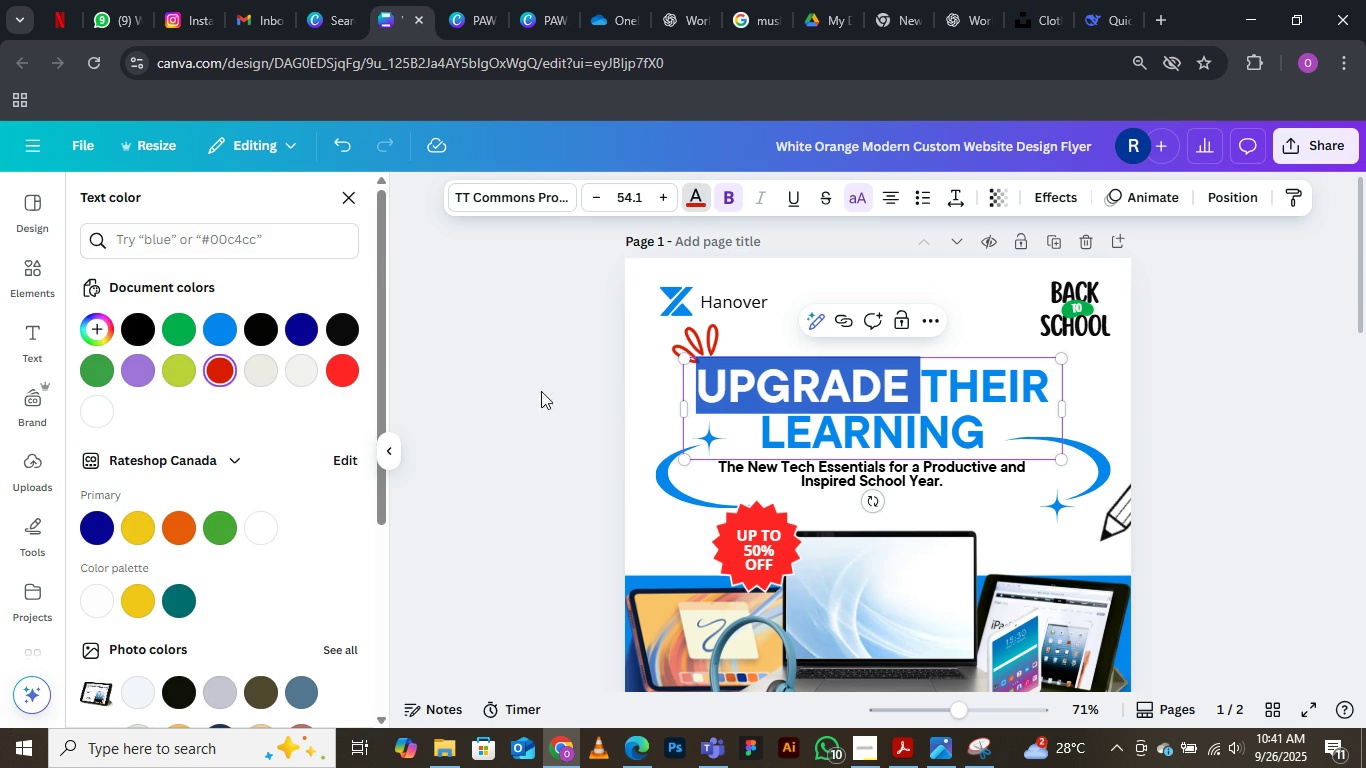 
left_click([537, 364])
 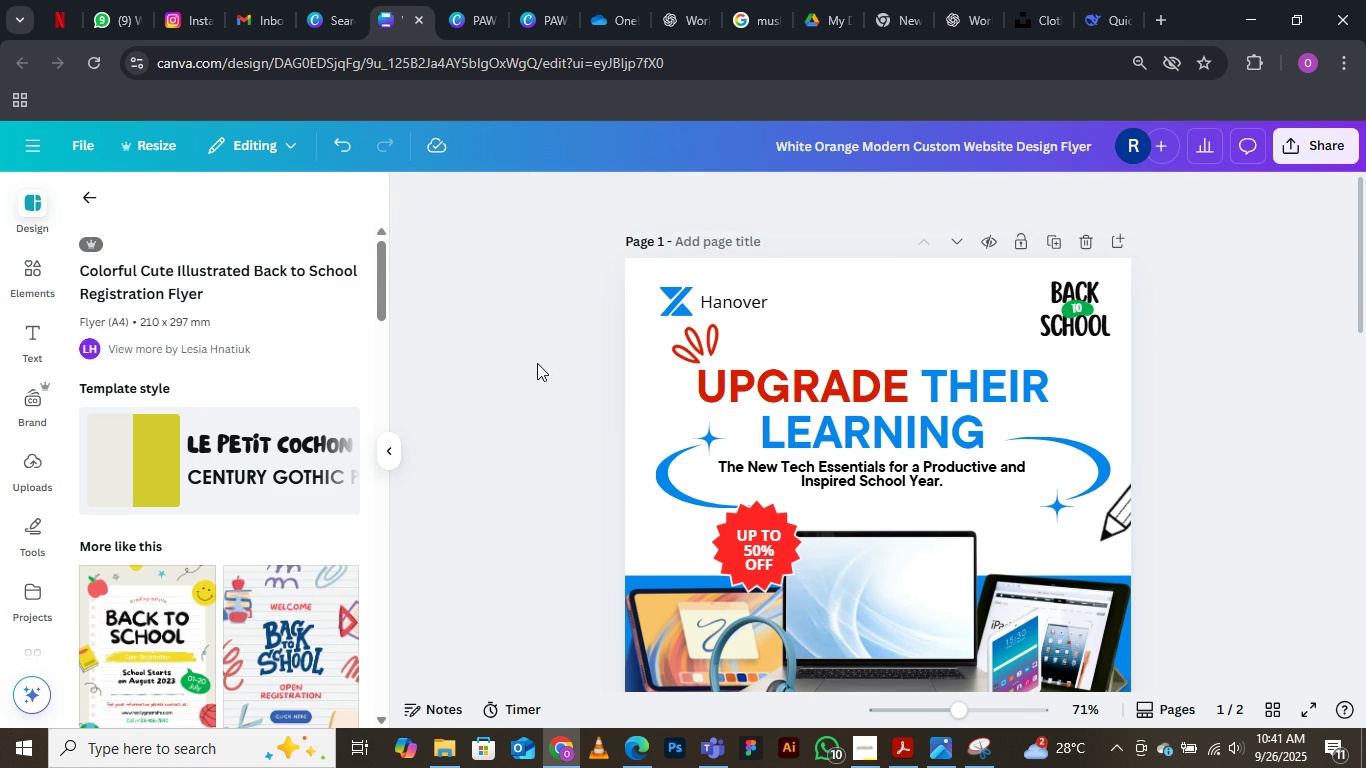 
left_click([537, 363])
 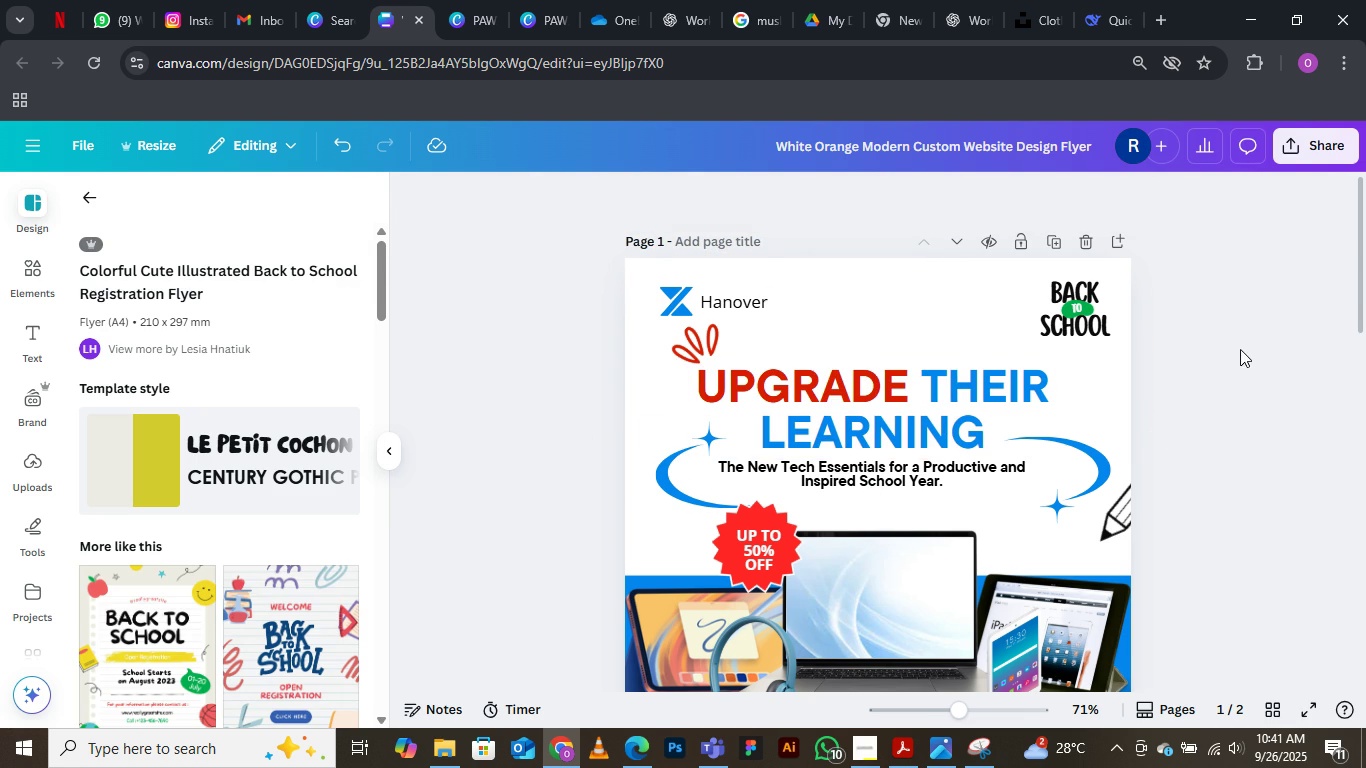 
left_click([1241, 348])
 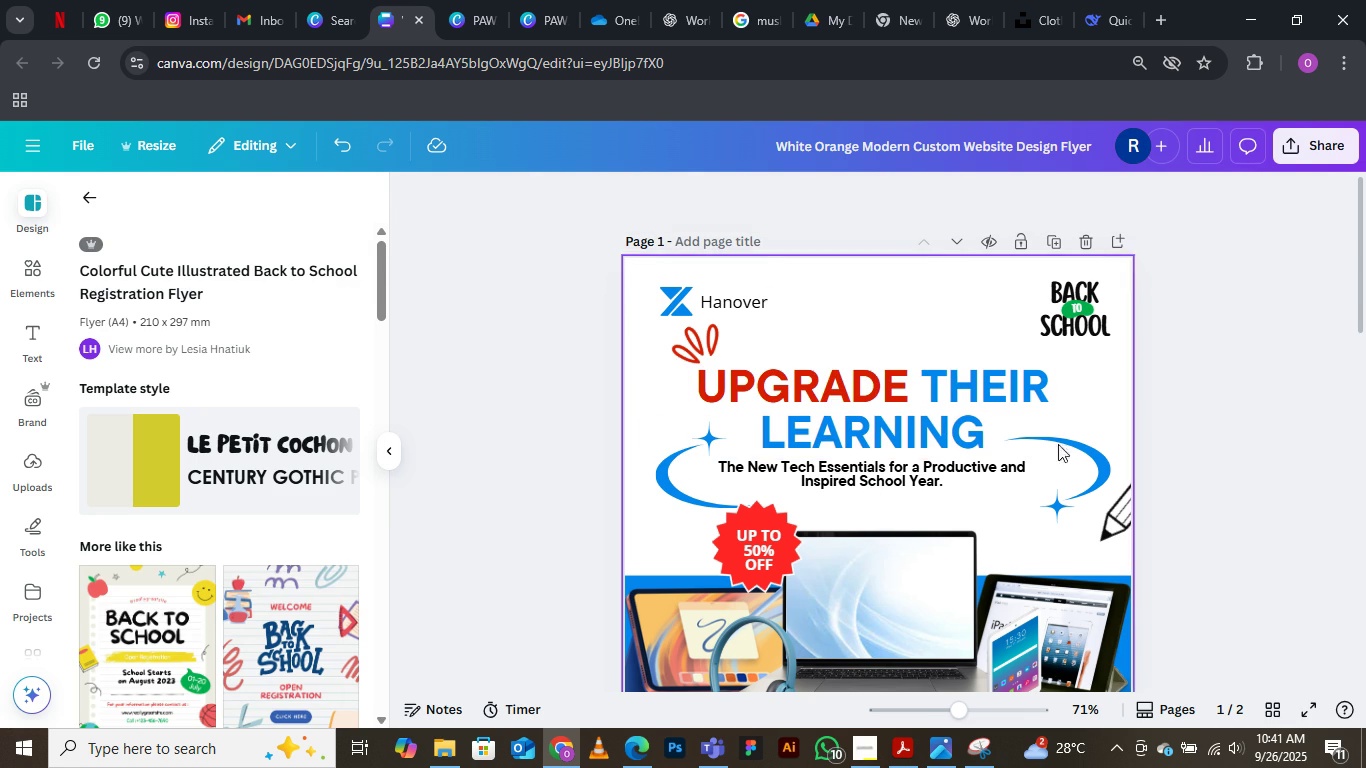 
scroll: coordinate [1039, 456], scroll_direction: none, amount: 0.0
 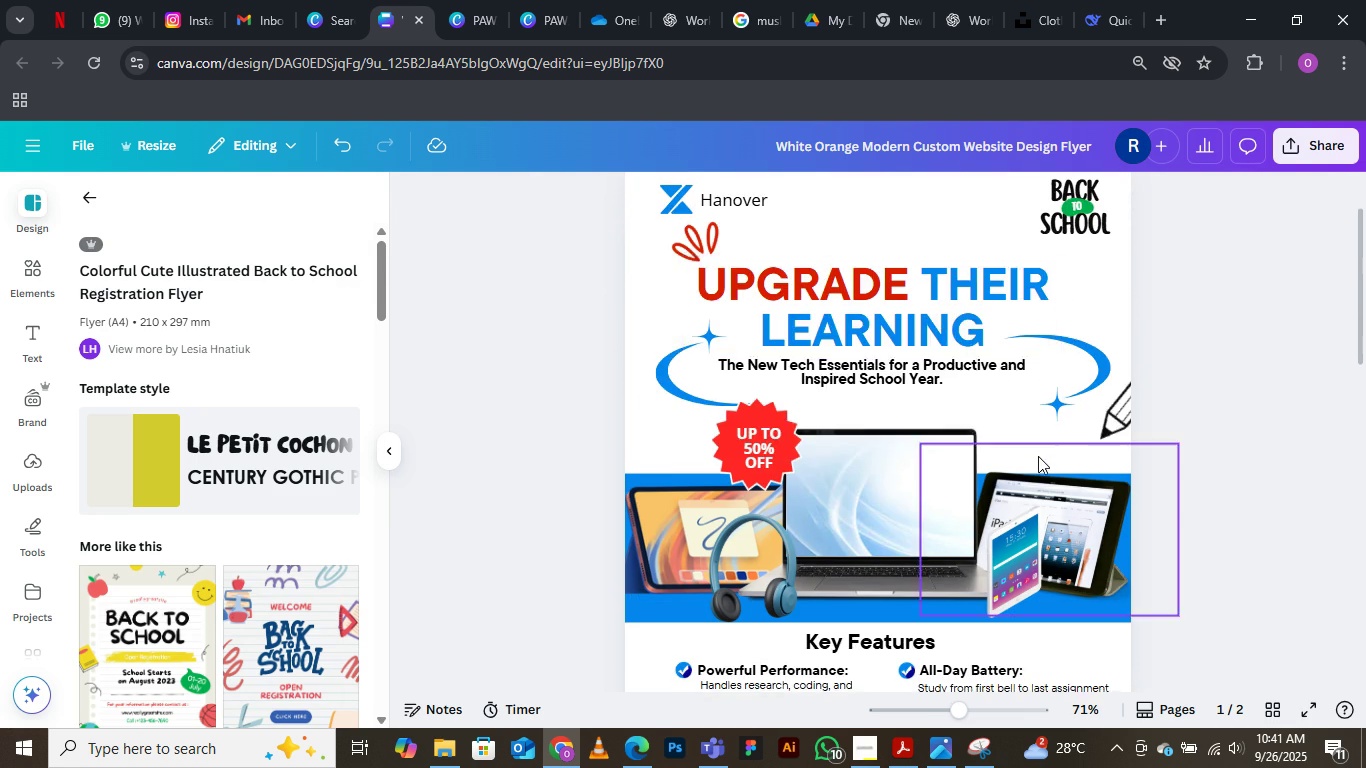 
scroll: coordinate [1038, 443], scroll_direction: down, amount: 2.0
 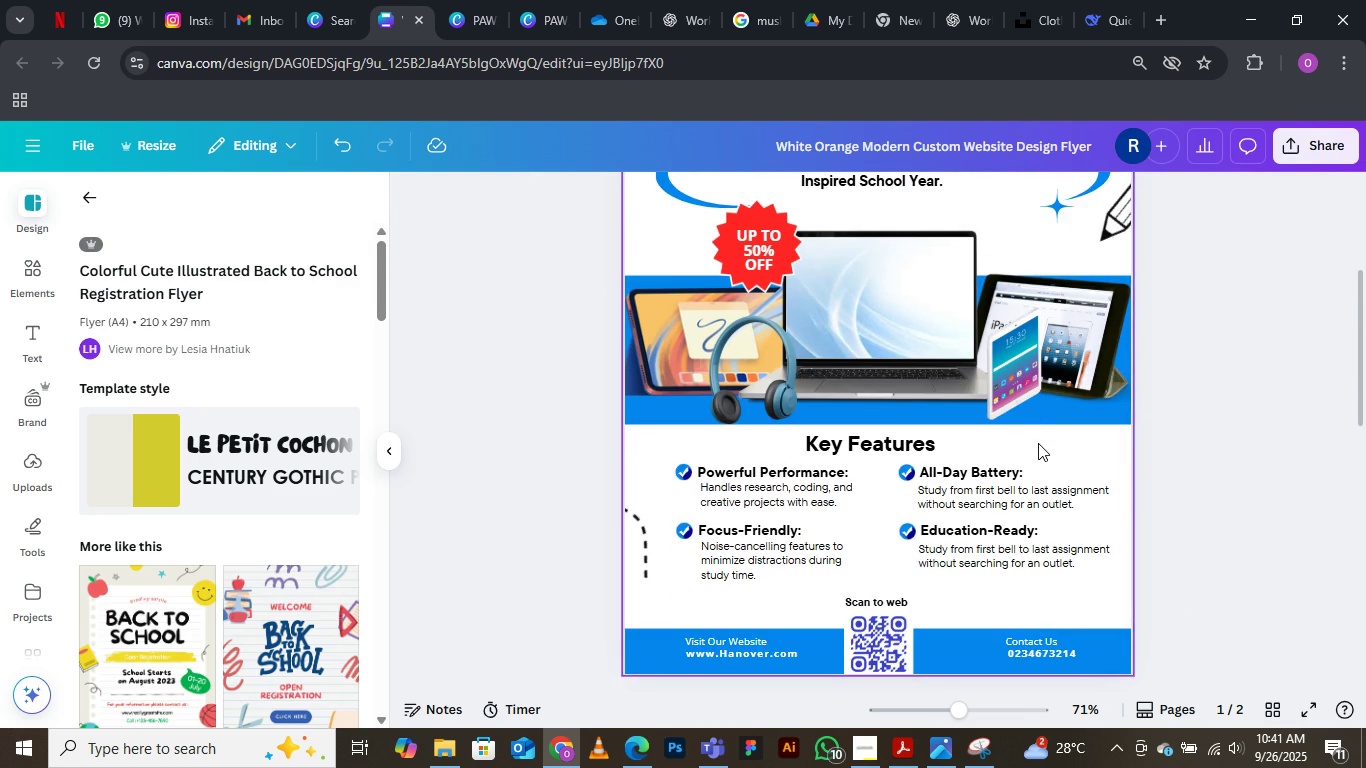 
scroll: coordinate [1038, 443], scroll_direction: up, amount: 1.0
 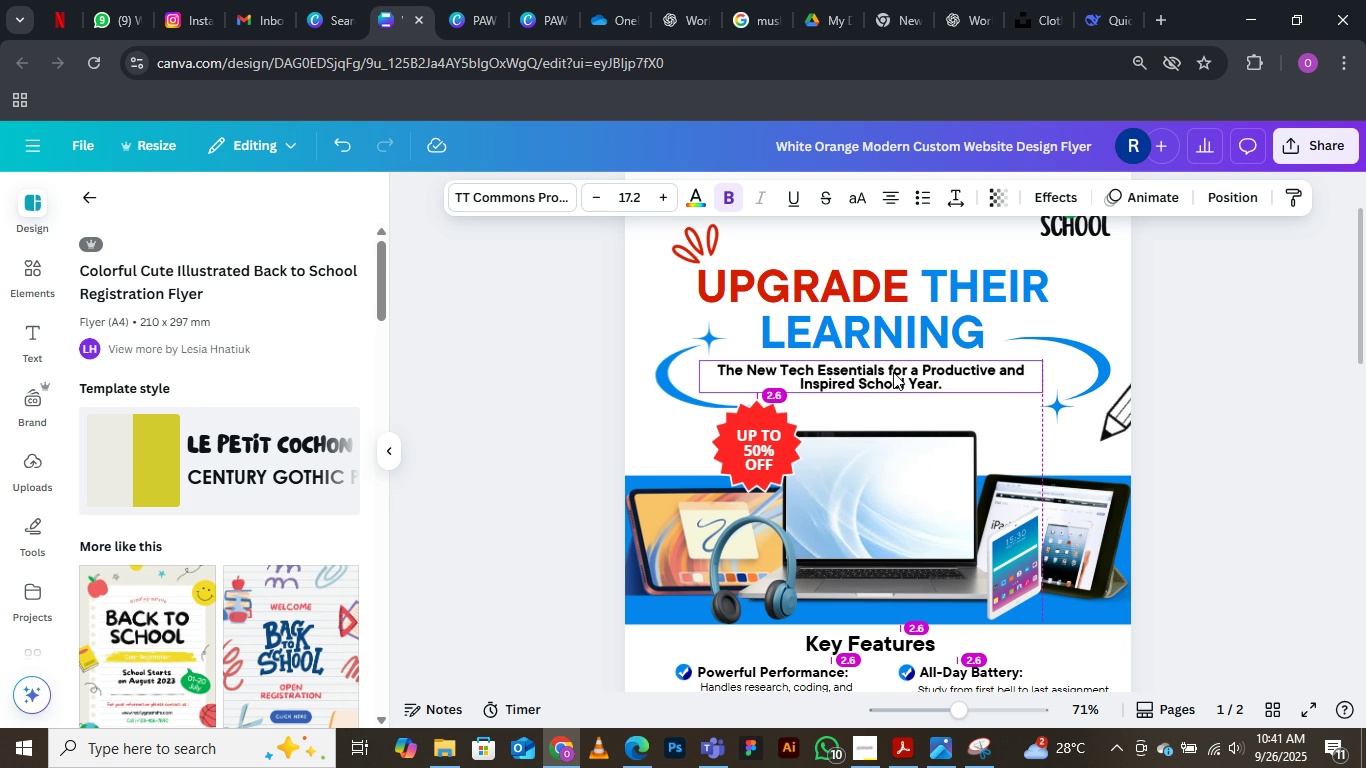 
left_click([1232, 325])
 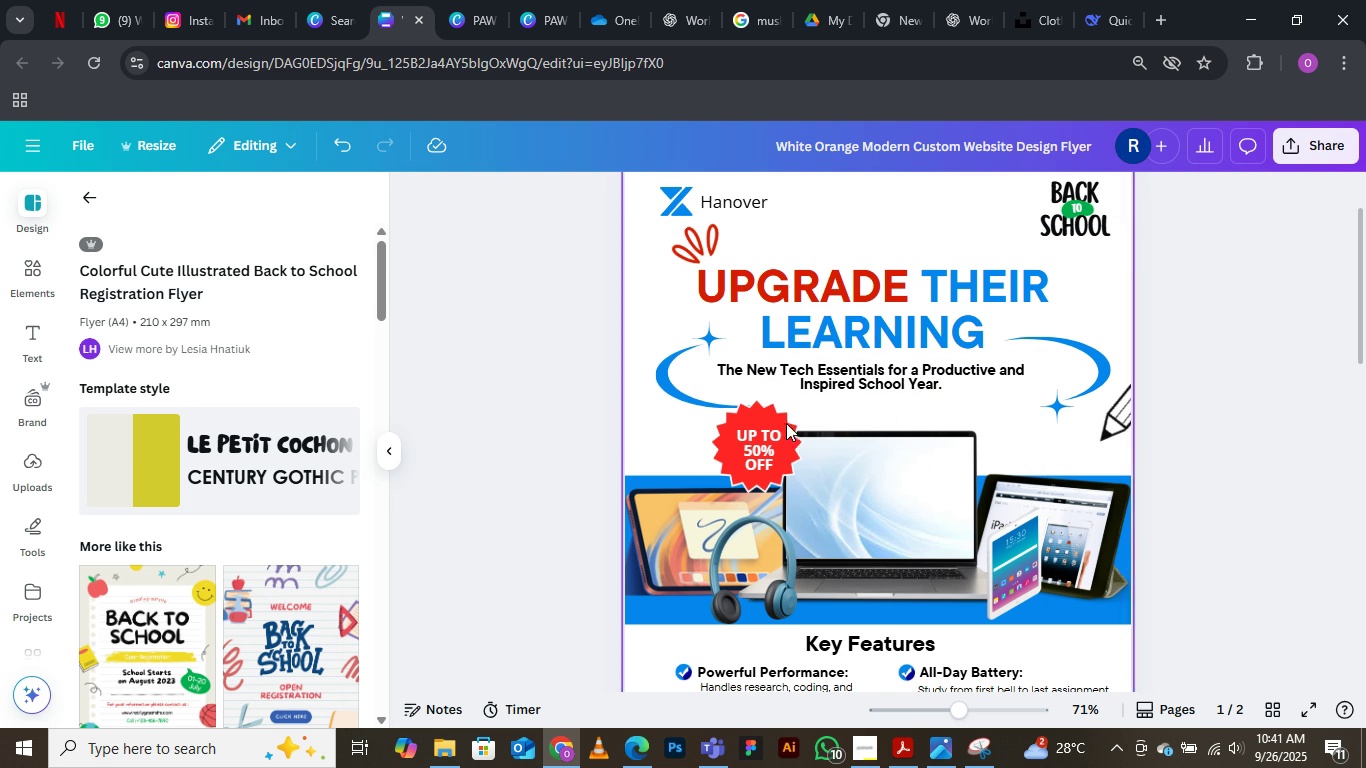 
scroll: coordinate [828, 398], scroll_direction: down, amount: 4.0
 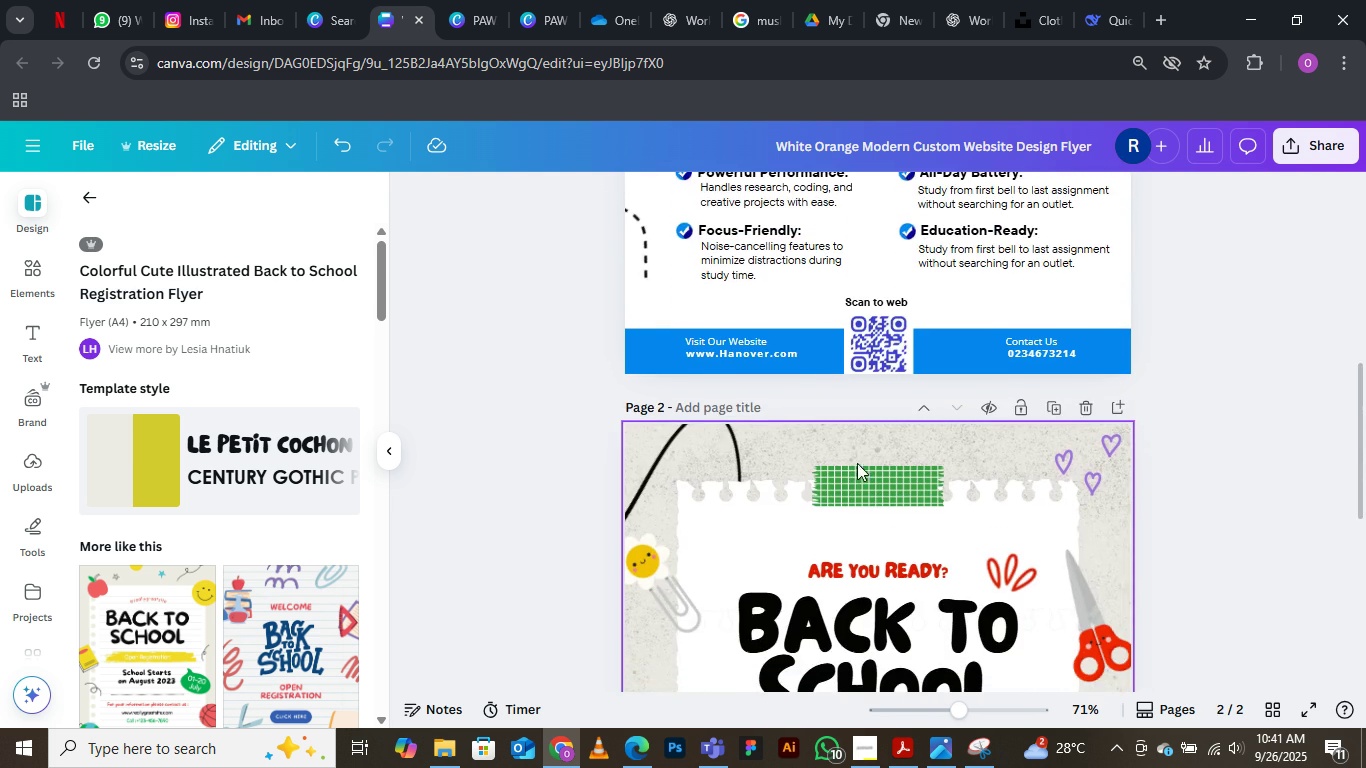 
scroll: coordinate [859, 420], scroll_direction: up, amount: 7.0
 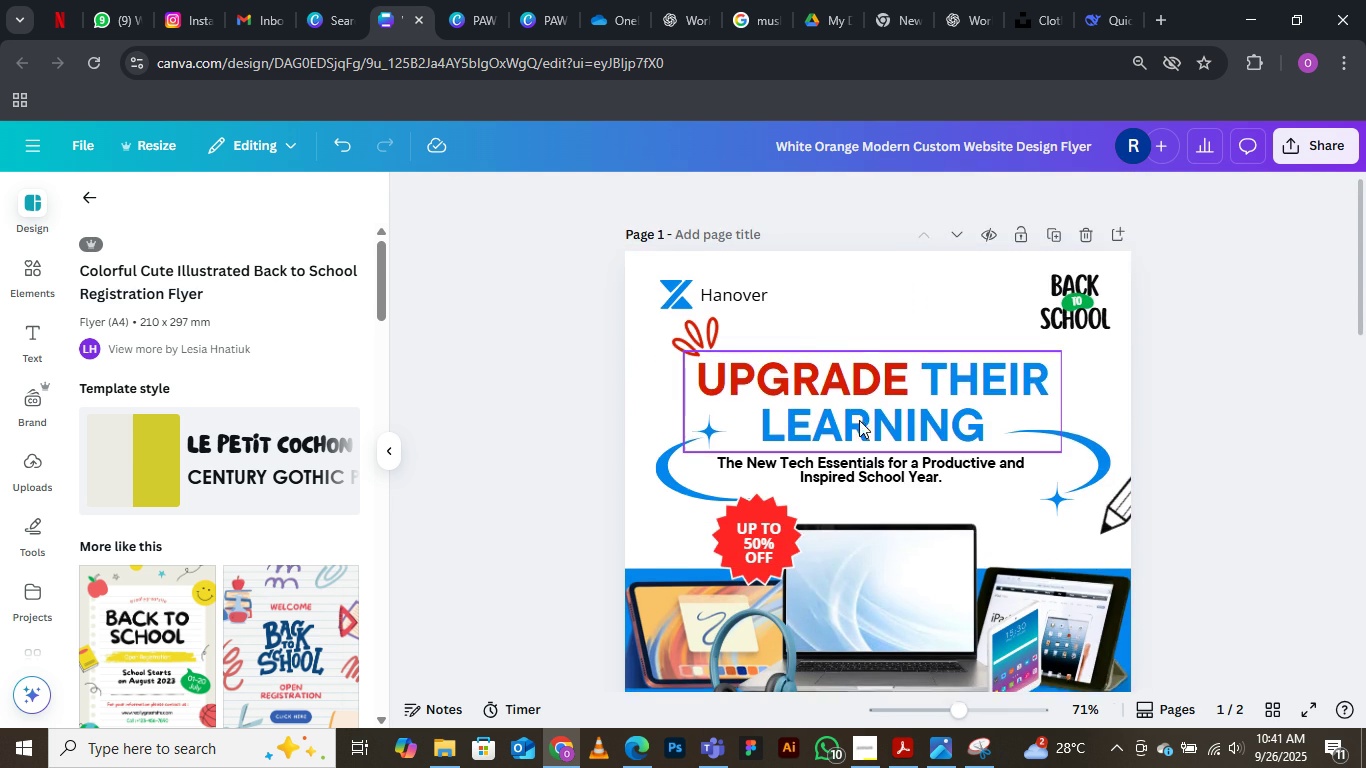 
scroll: coordinate [859, 420], scroll_direction: none, amount: 0.0
 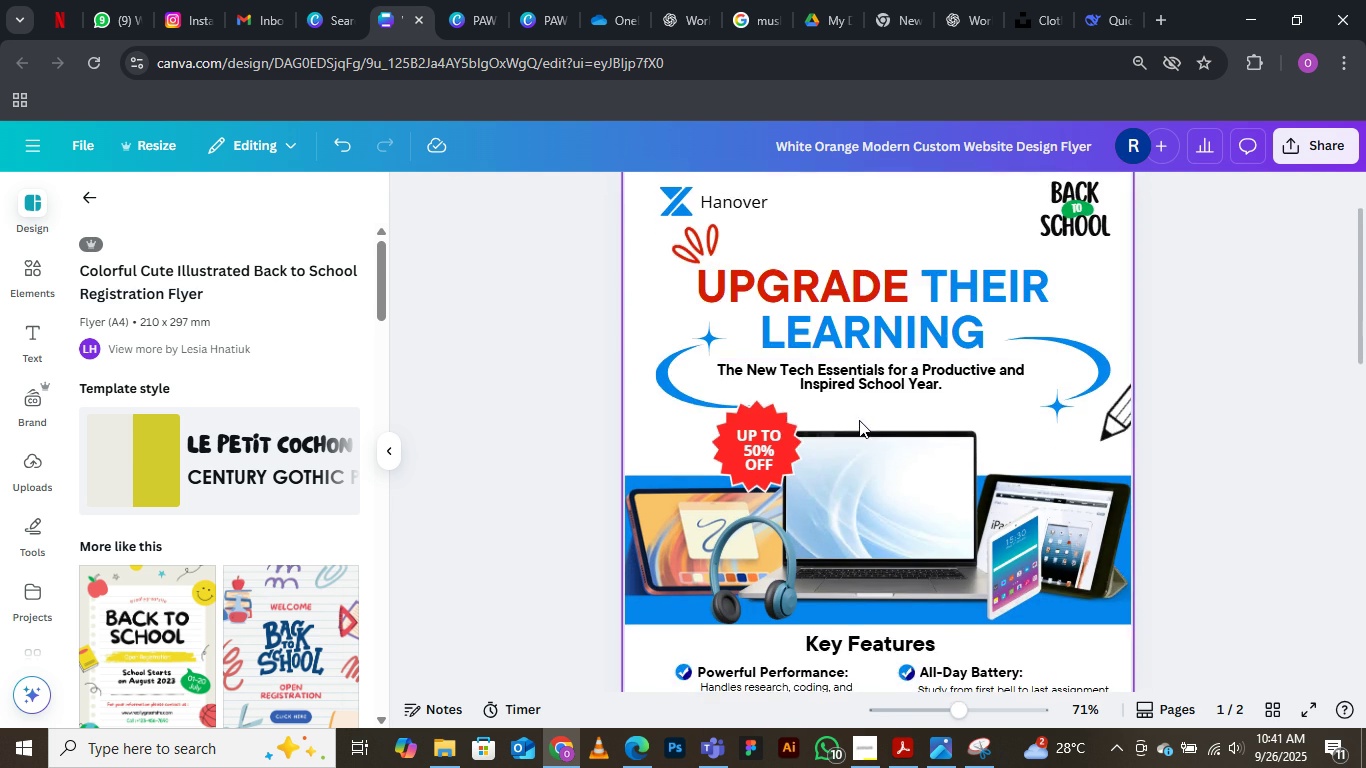 
scroll: coordinate [859, 420], scroll_direction: down, amount: 1.0
 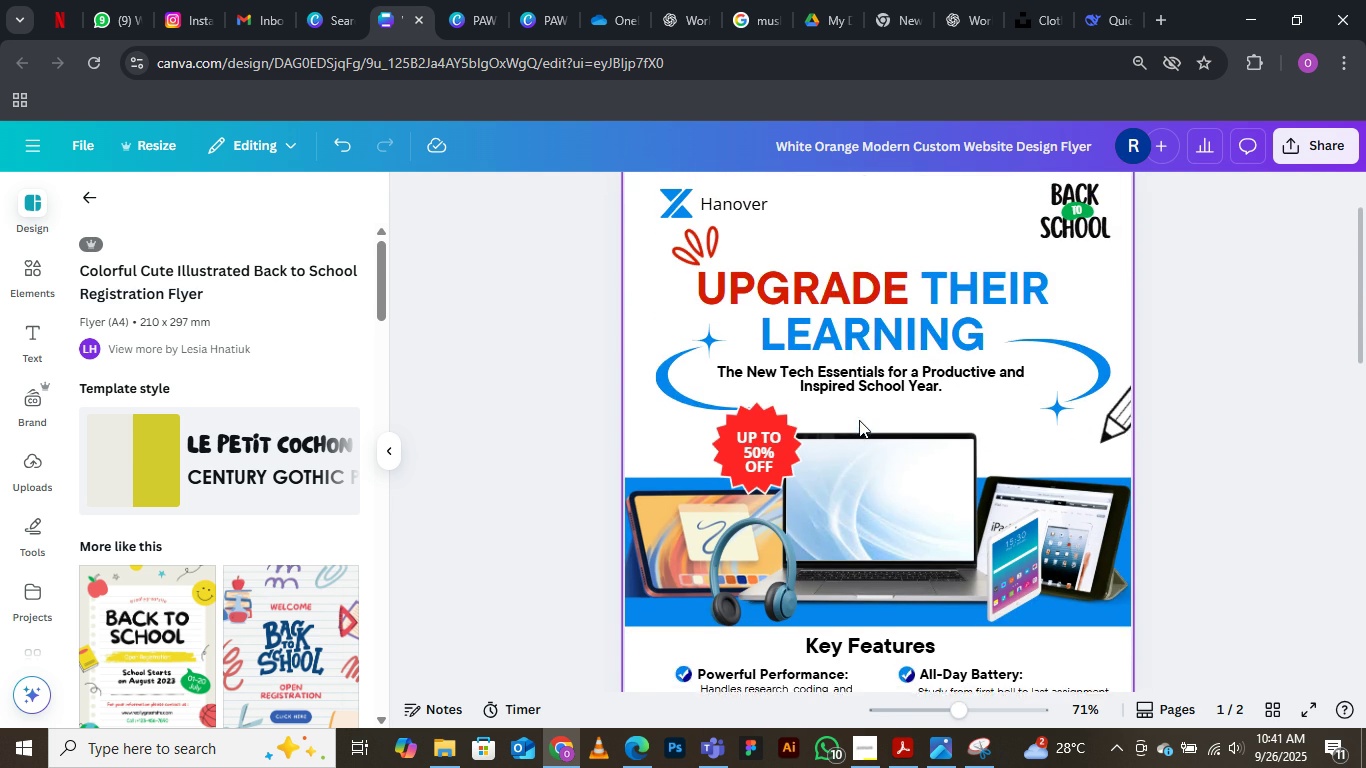 
scroll: coordinate [859, 420], scroll_direction: up, amount: 1.0
 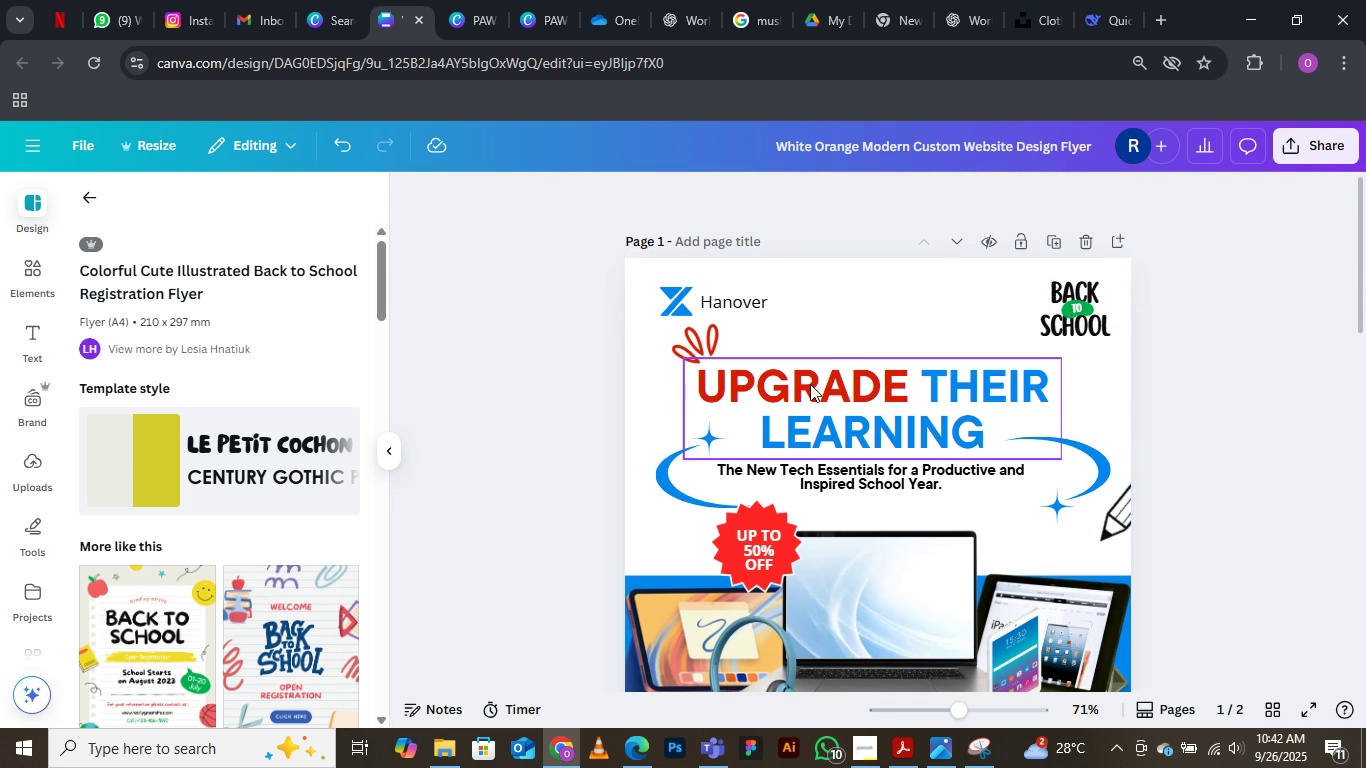 
double_click([810, 384])